 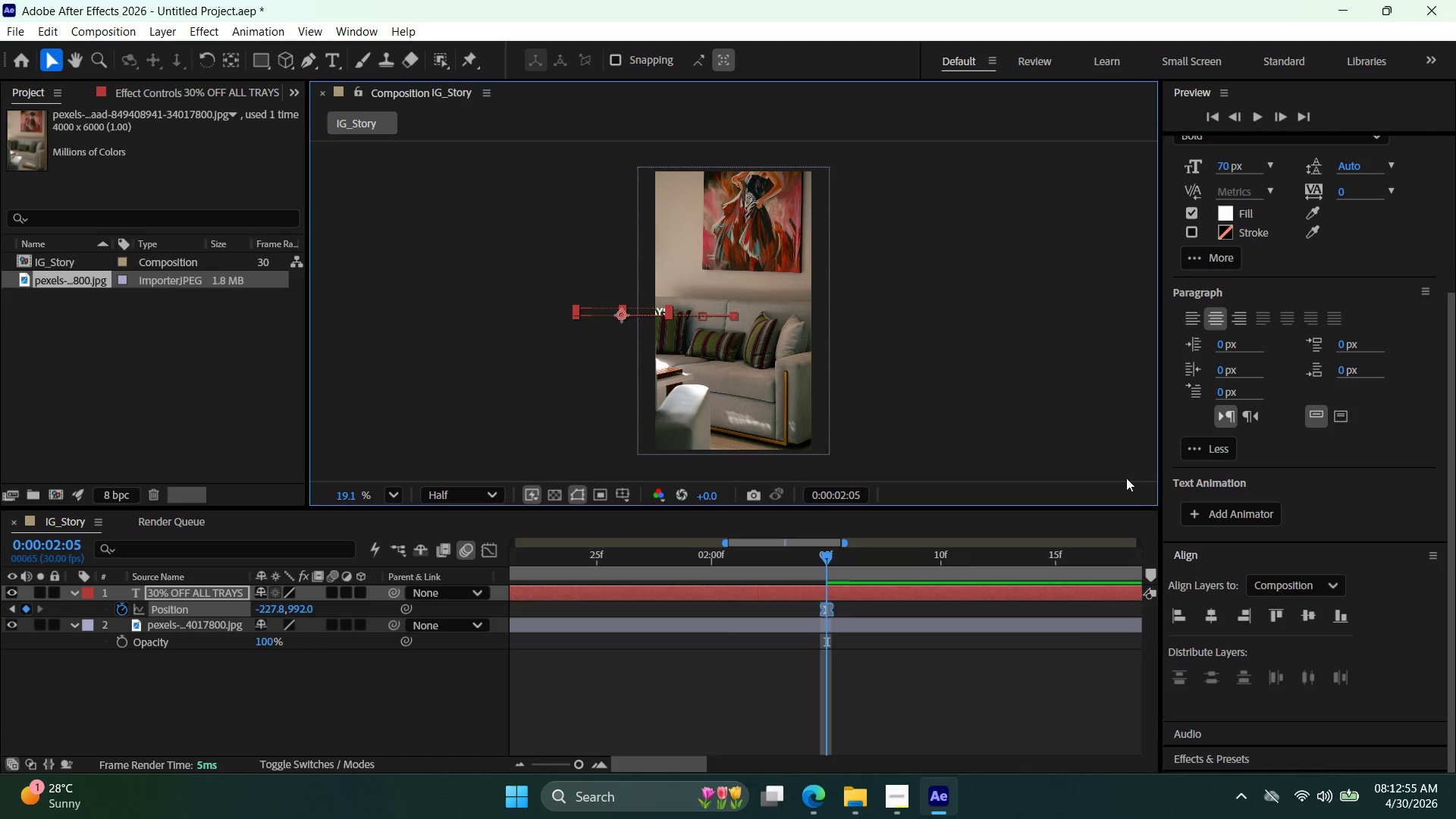 
double_click([1305, 622])
 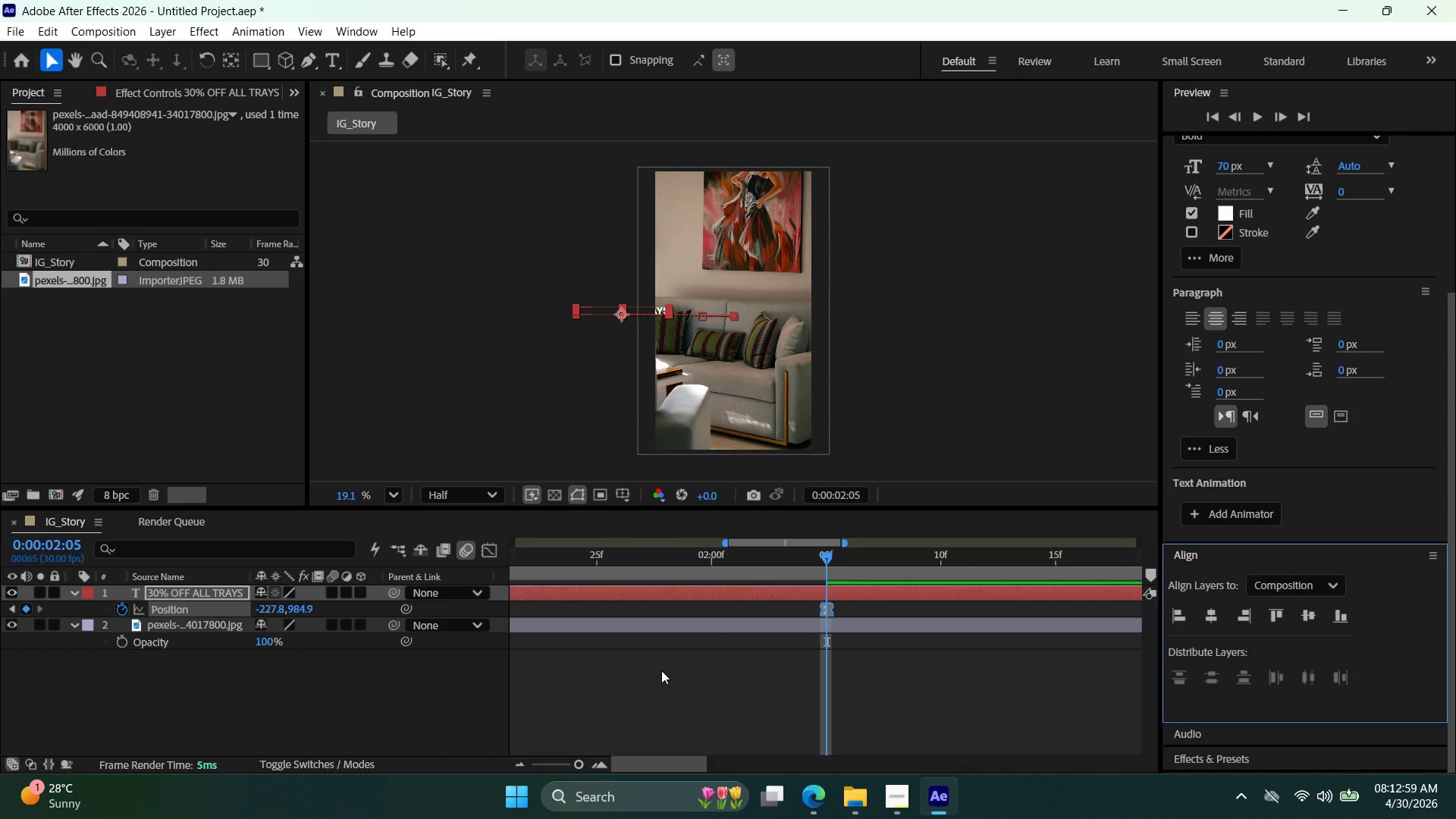 
key(Control+Z)
 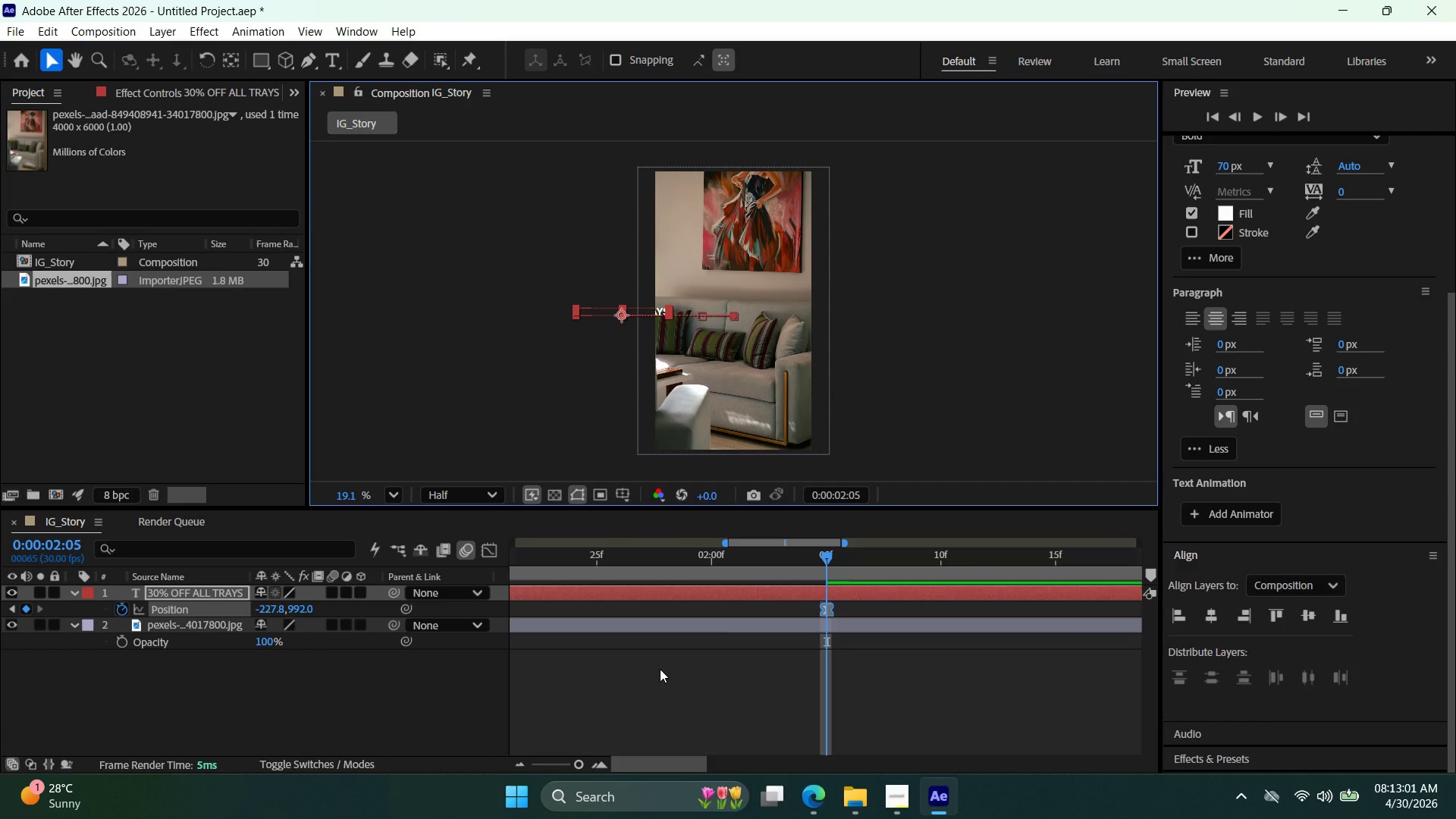 
key(Control+Z)
 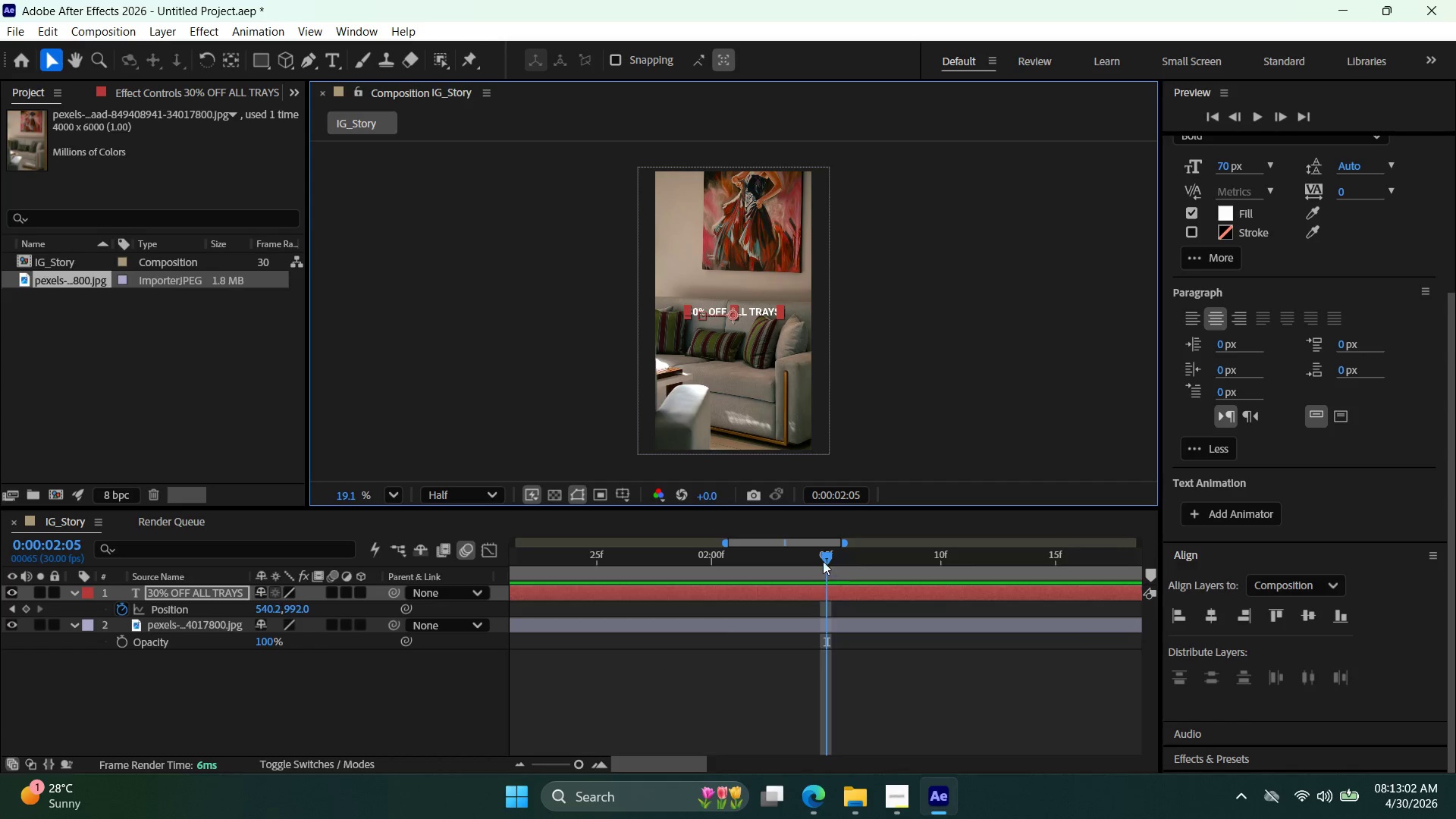 
left_click_drag(start_coordinate=[827, 558], to_coordinate=[579, 551])
 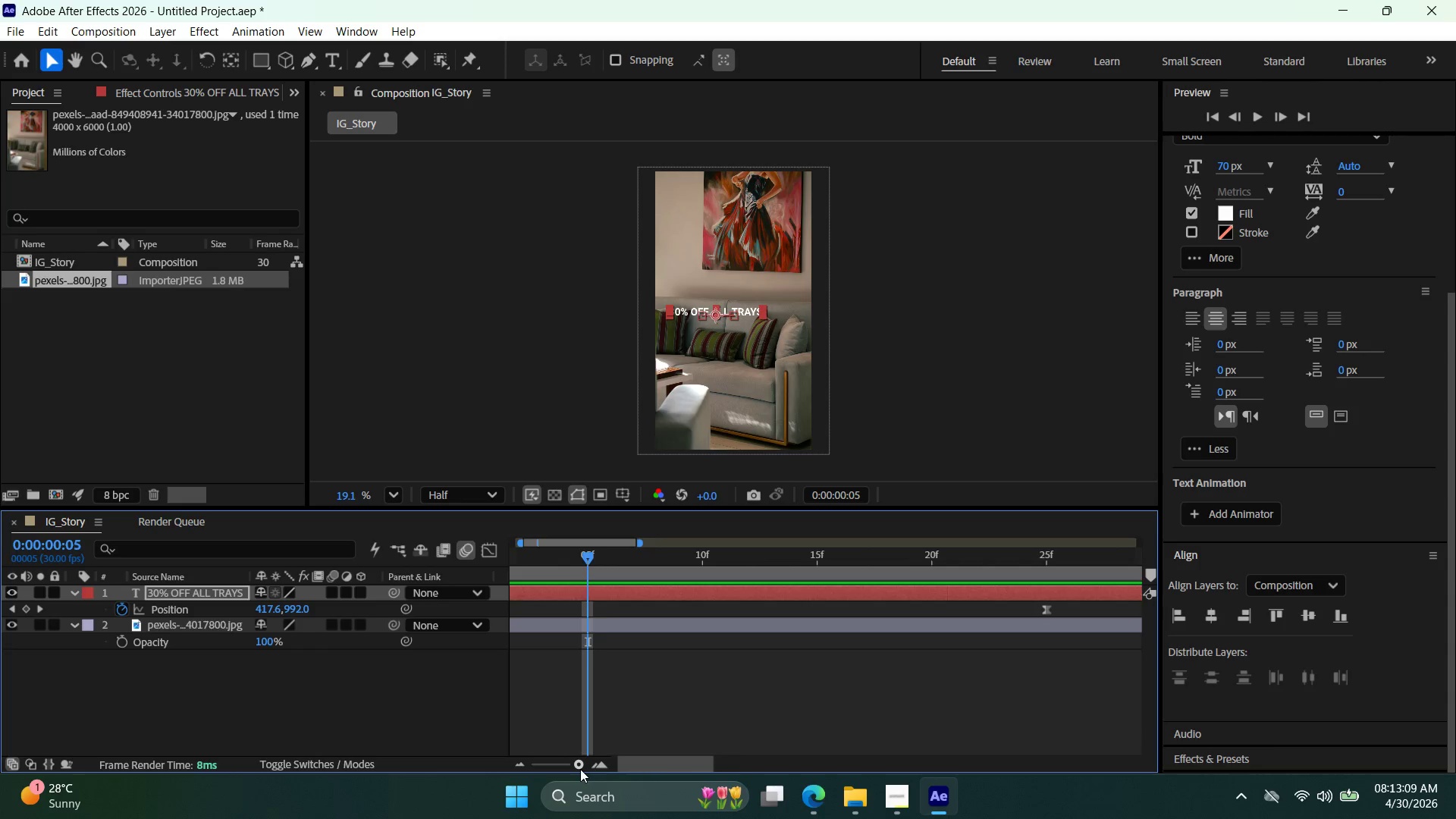 
left_click_drag(start_coordinate=[580, 768], to_coordinate=[551, 771])
 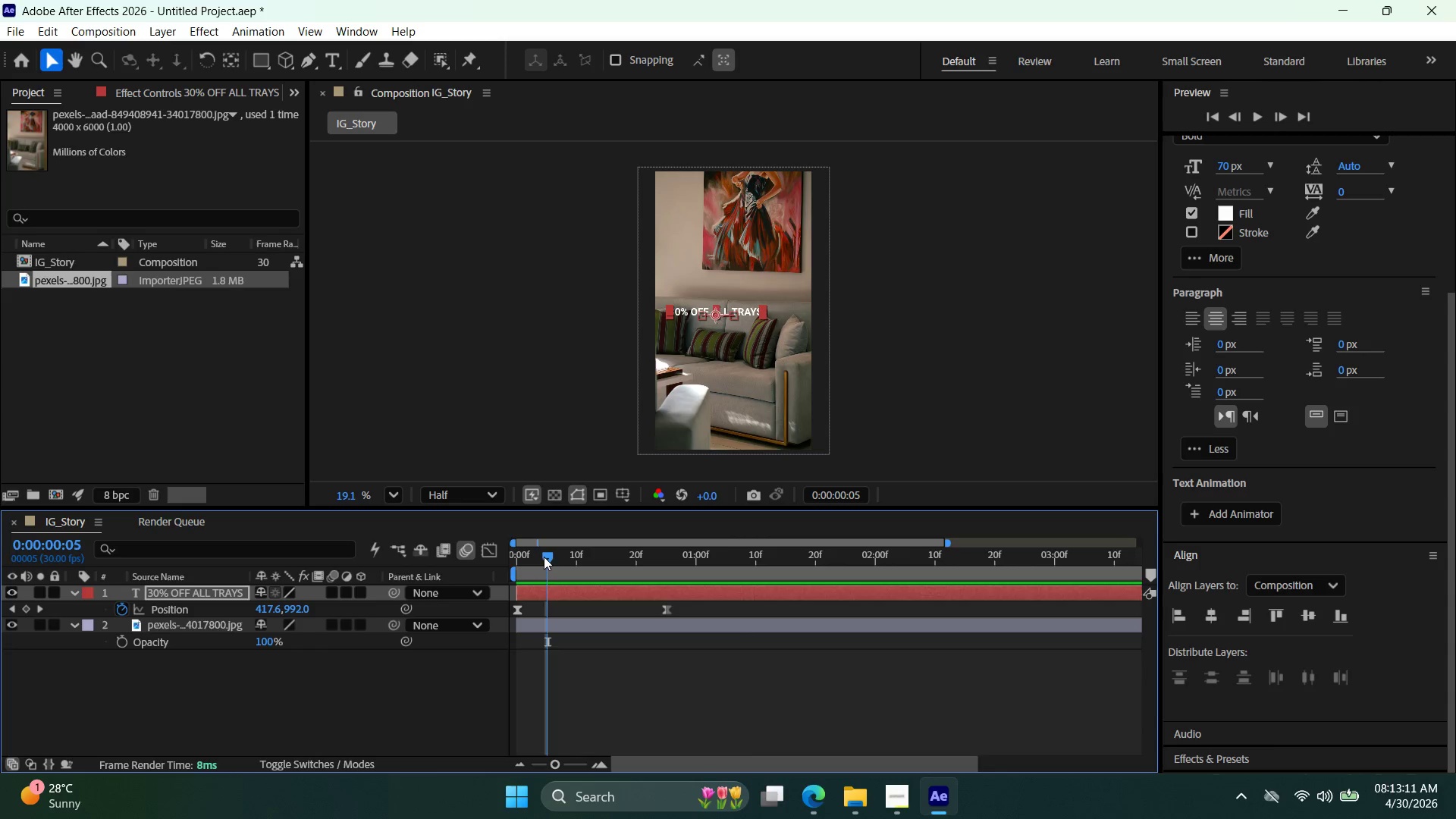 
left_click_drag(start_coordinate=[546, 557], to_coordinate=[519, 563])
 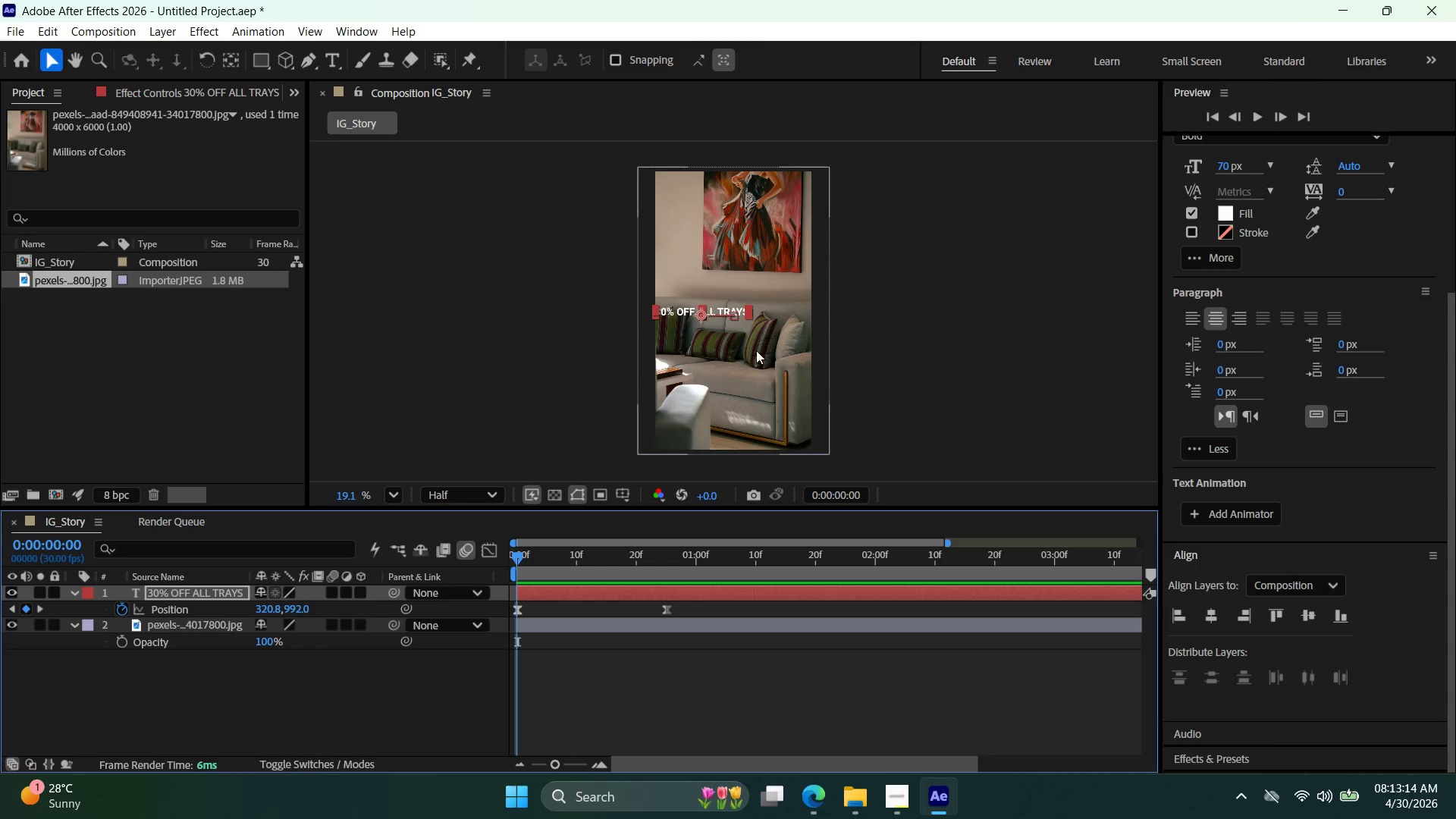 
left_click_drag(start_coordinate=[733, 312], to_coordinate=[657, 312])
 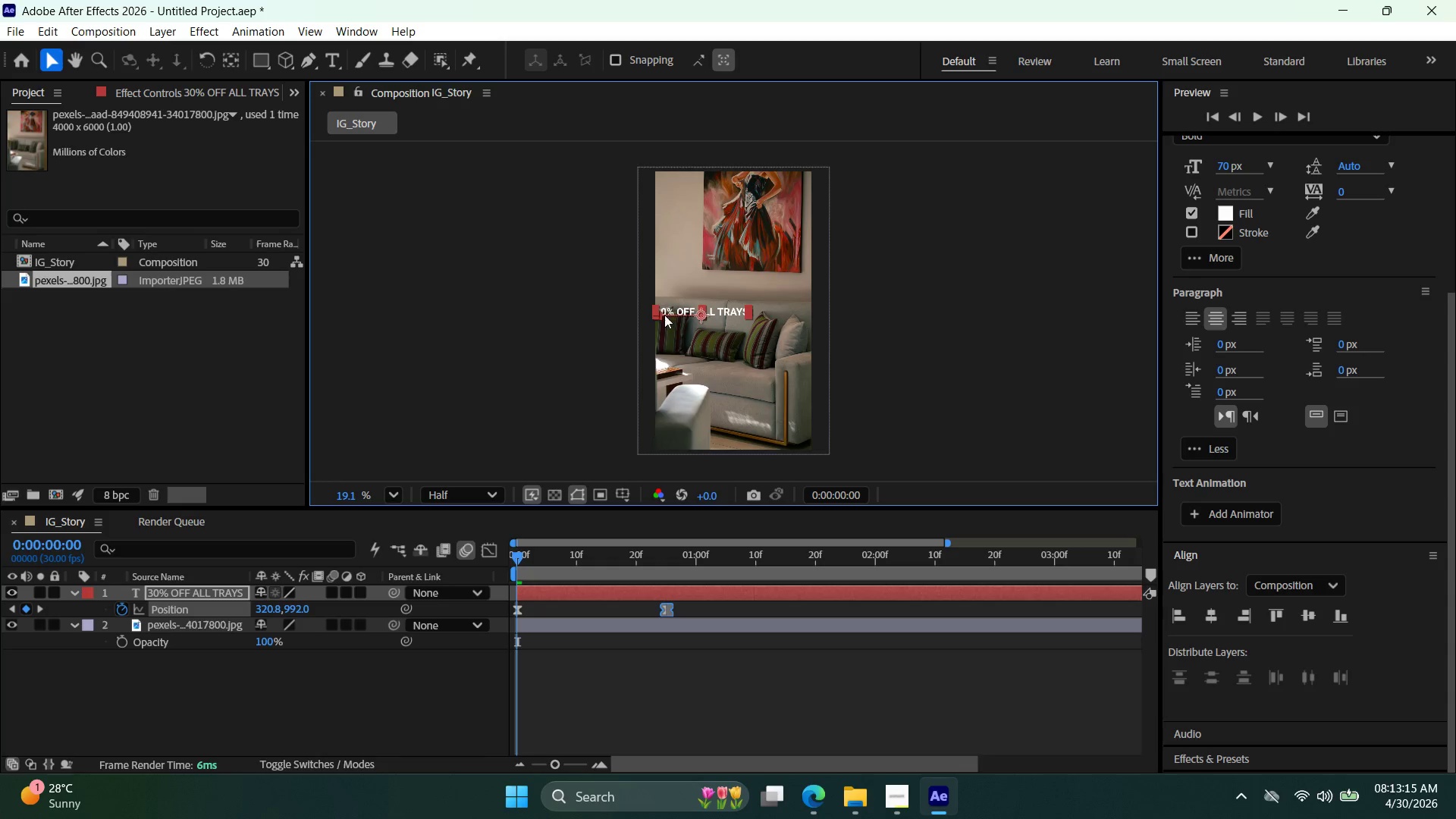 
hold_key(key=ControlLeft, duration=0.31)
 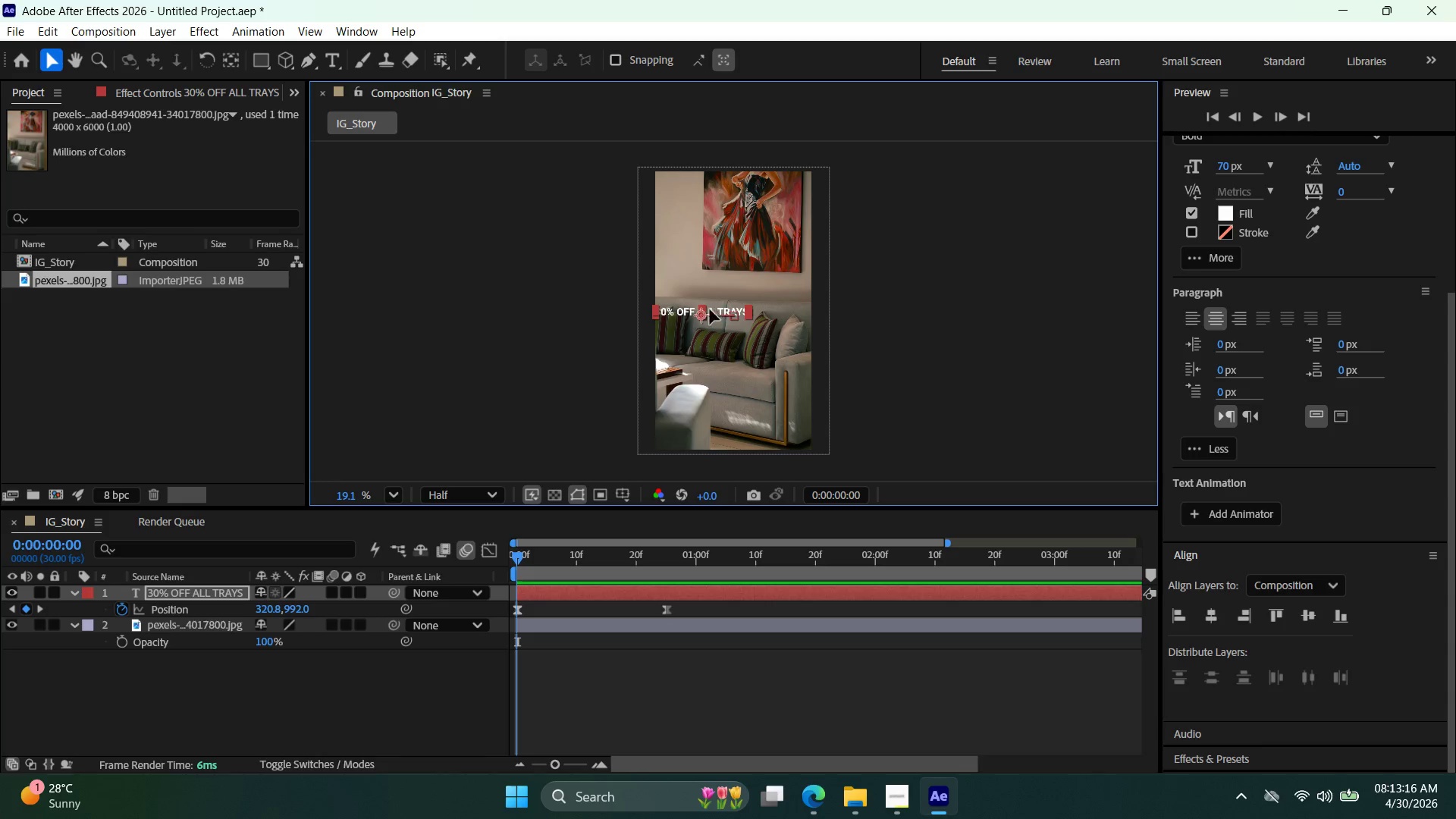 
key(Z)
 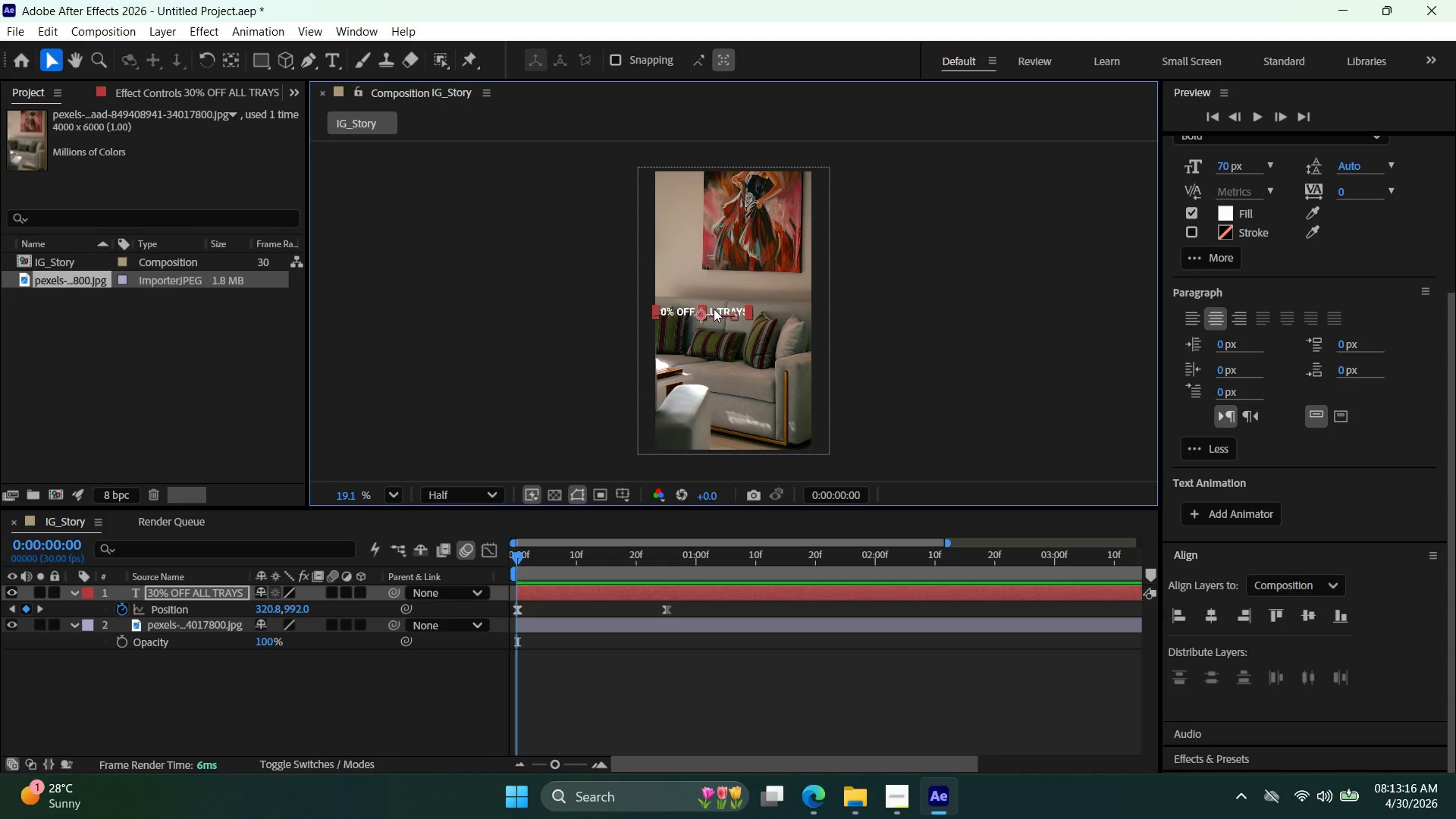 
left_click_drag(start_coordinate=[713, 309], to_coordinate=[636, 311])
 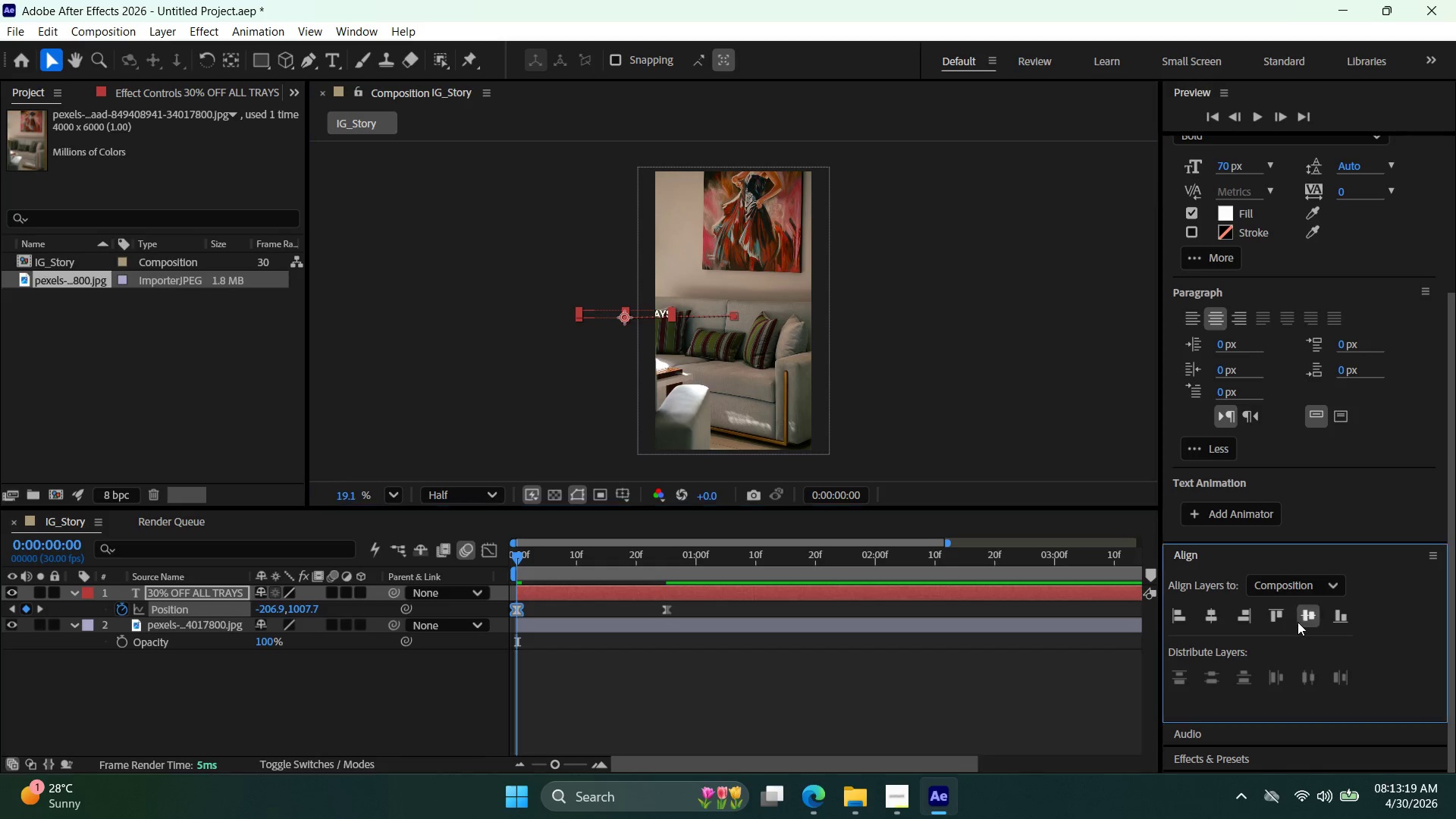 
double_click([1298, 621])
 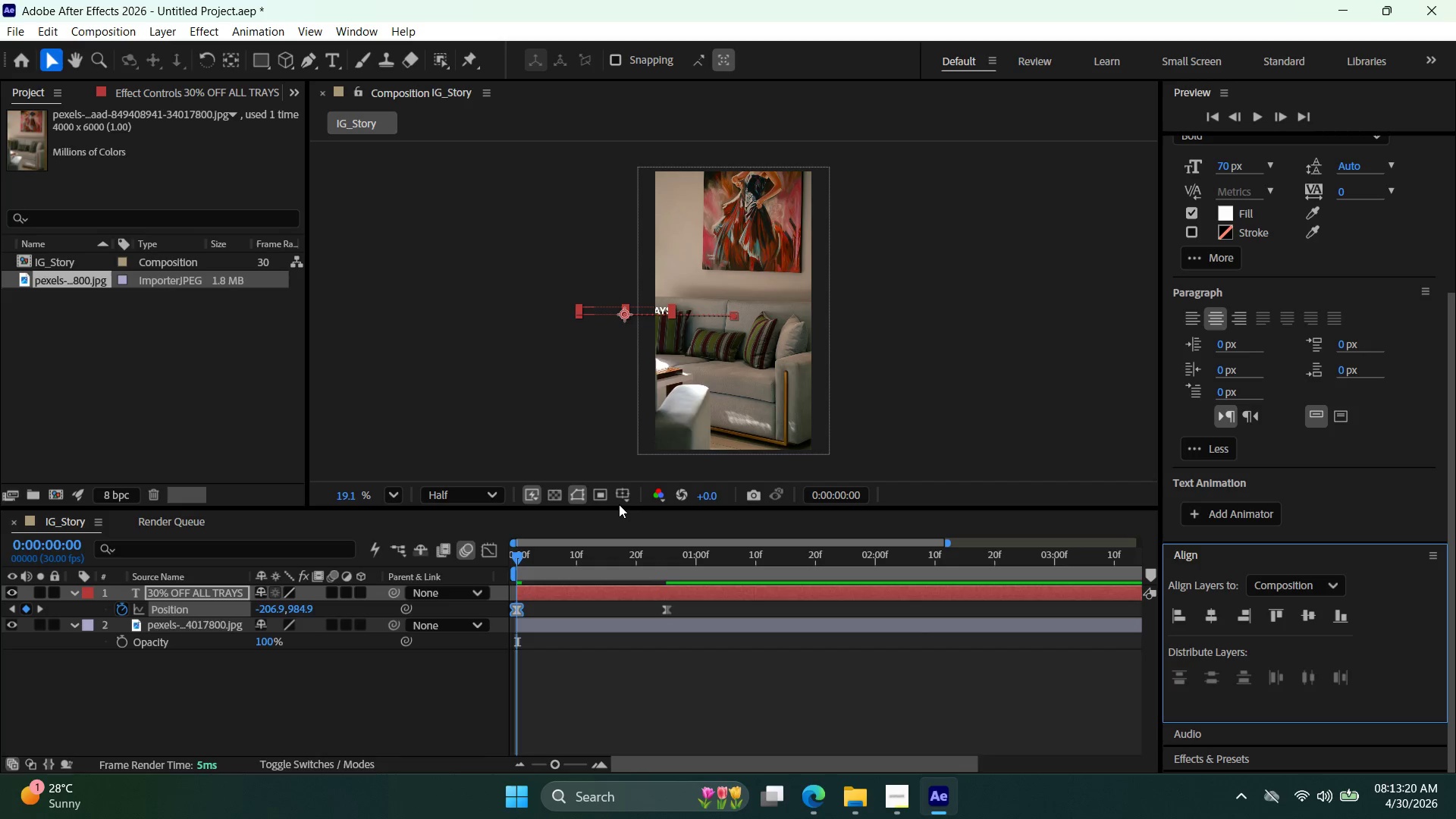 
key(Space)
 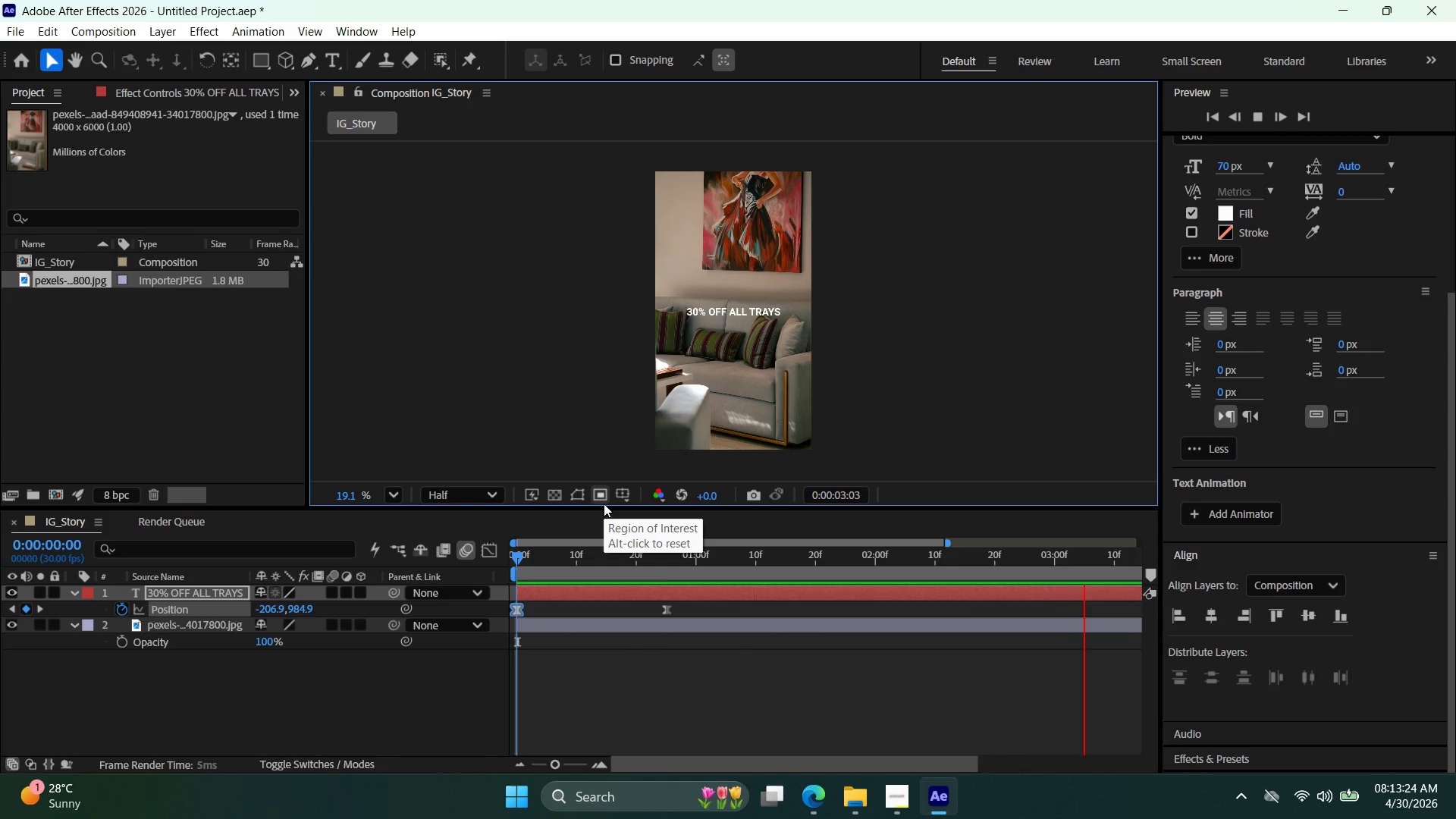 
key(Space)
 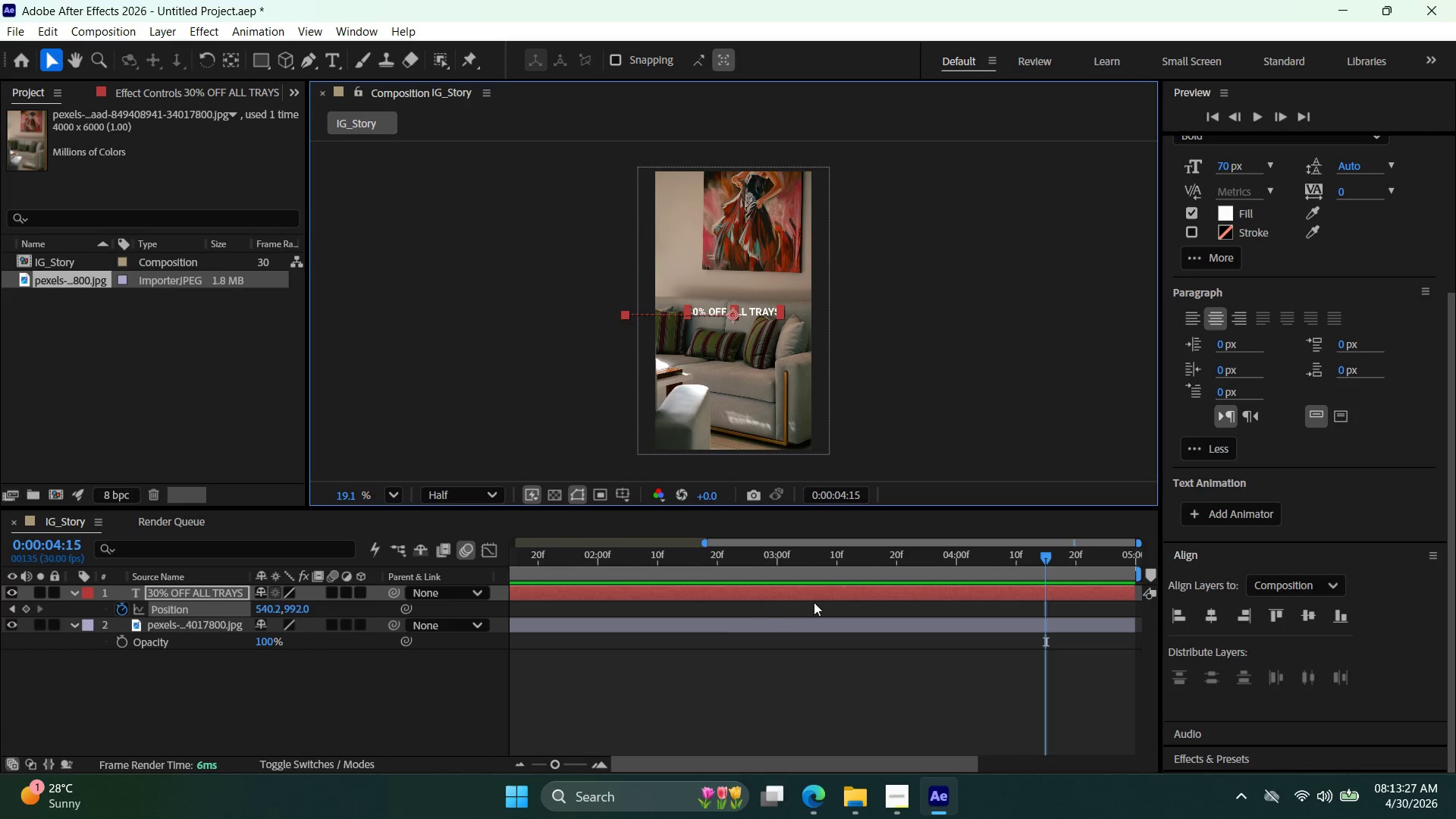 
left_click_drag(start_coordinate=[1048, 561], to_coordinate=[388, 549])
 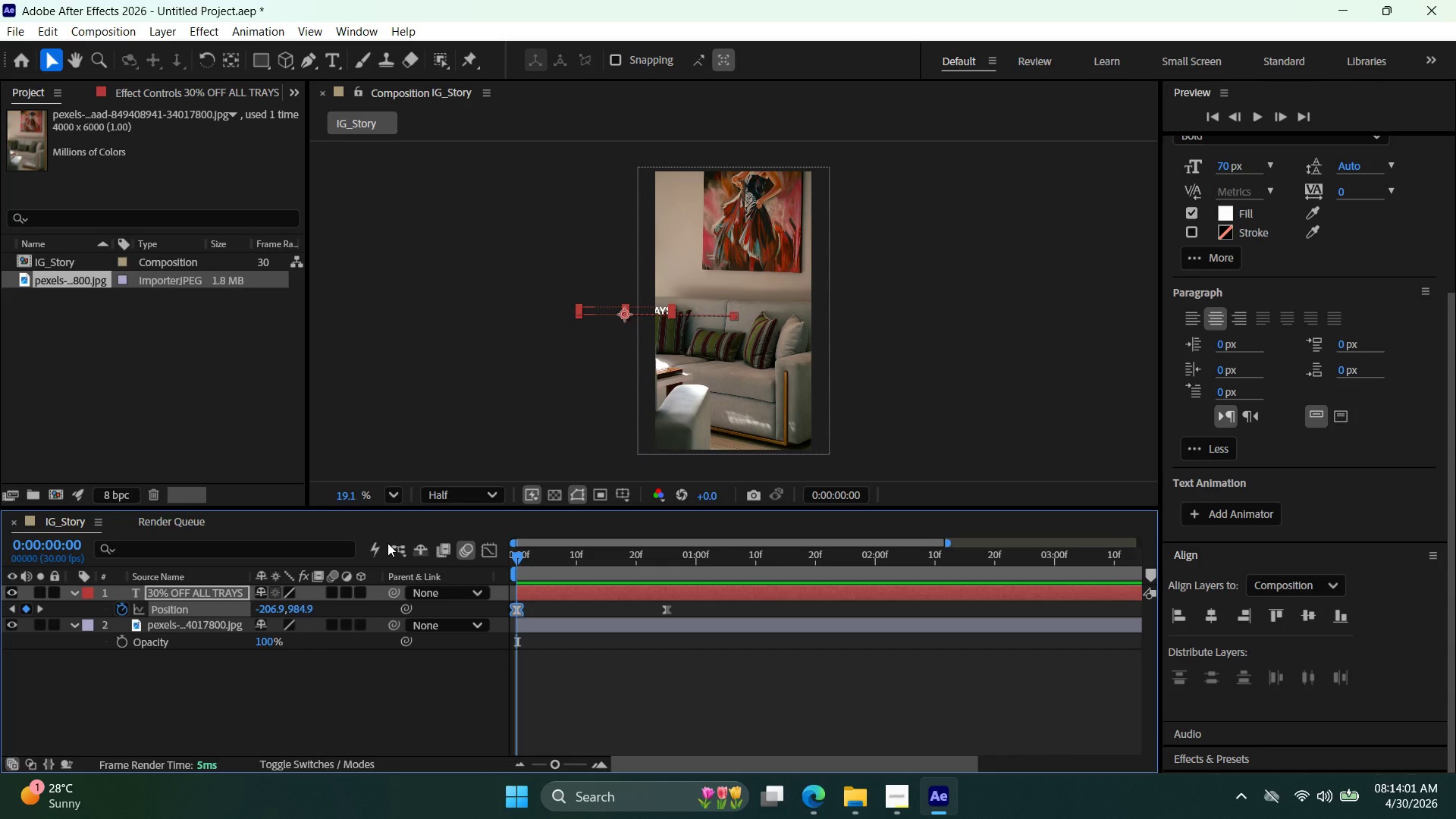 
wait(37.51)
 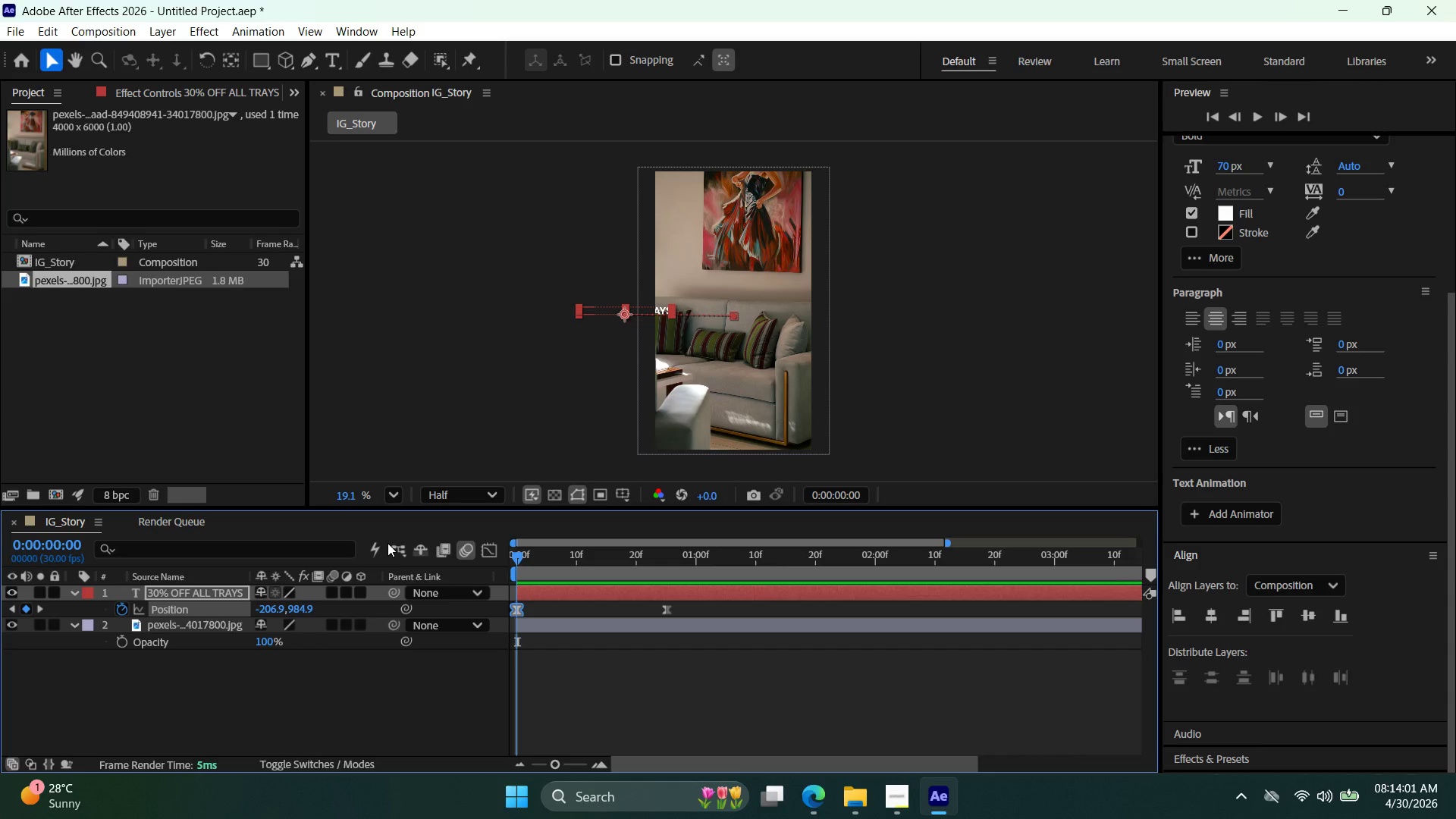 
left_click_drag(start_coordinate=[657, 312], to_coordinate=[632, 312])
 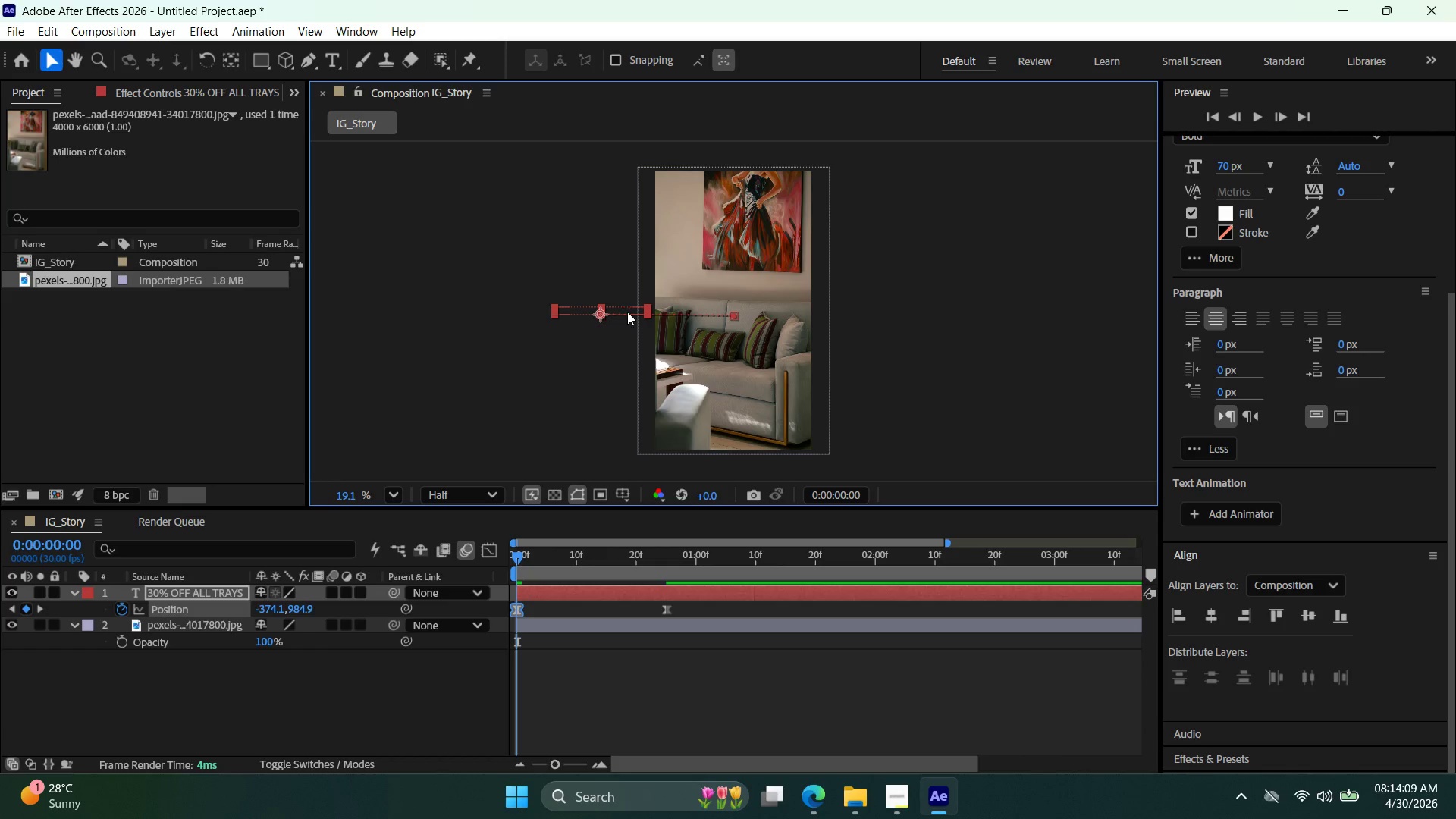 
left_click_drag(start_coordinate=[630, 312], to_coordinate=[635, 312])
 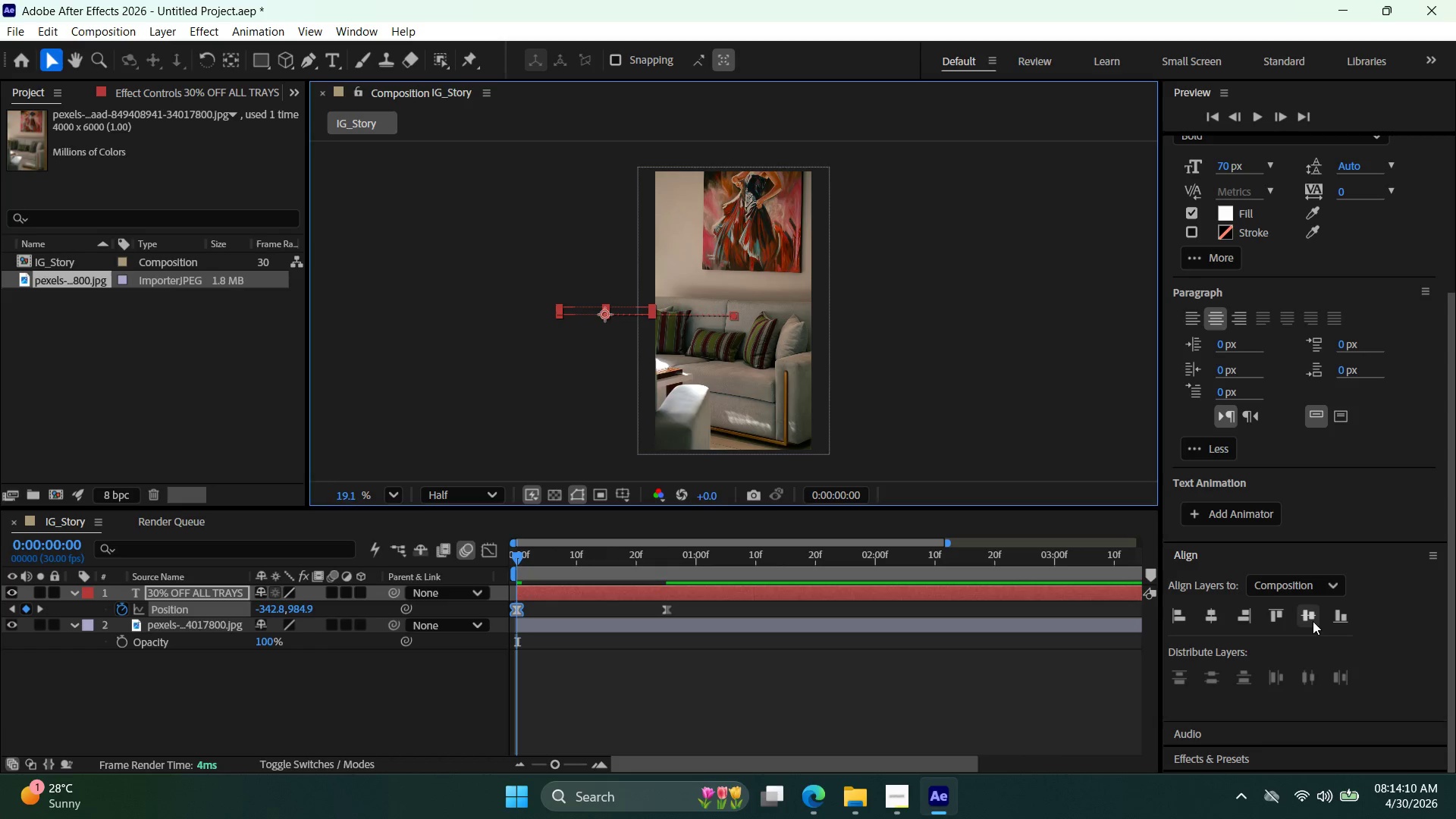 
double_click([1313, 621])
 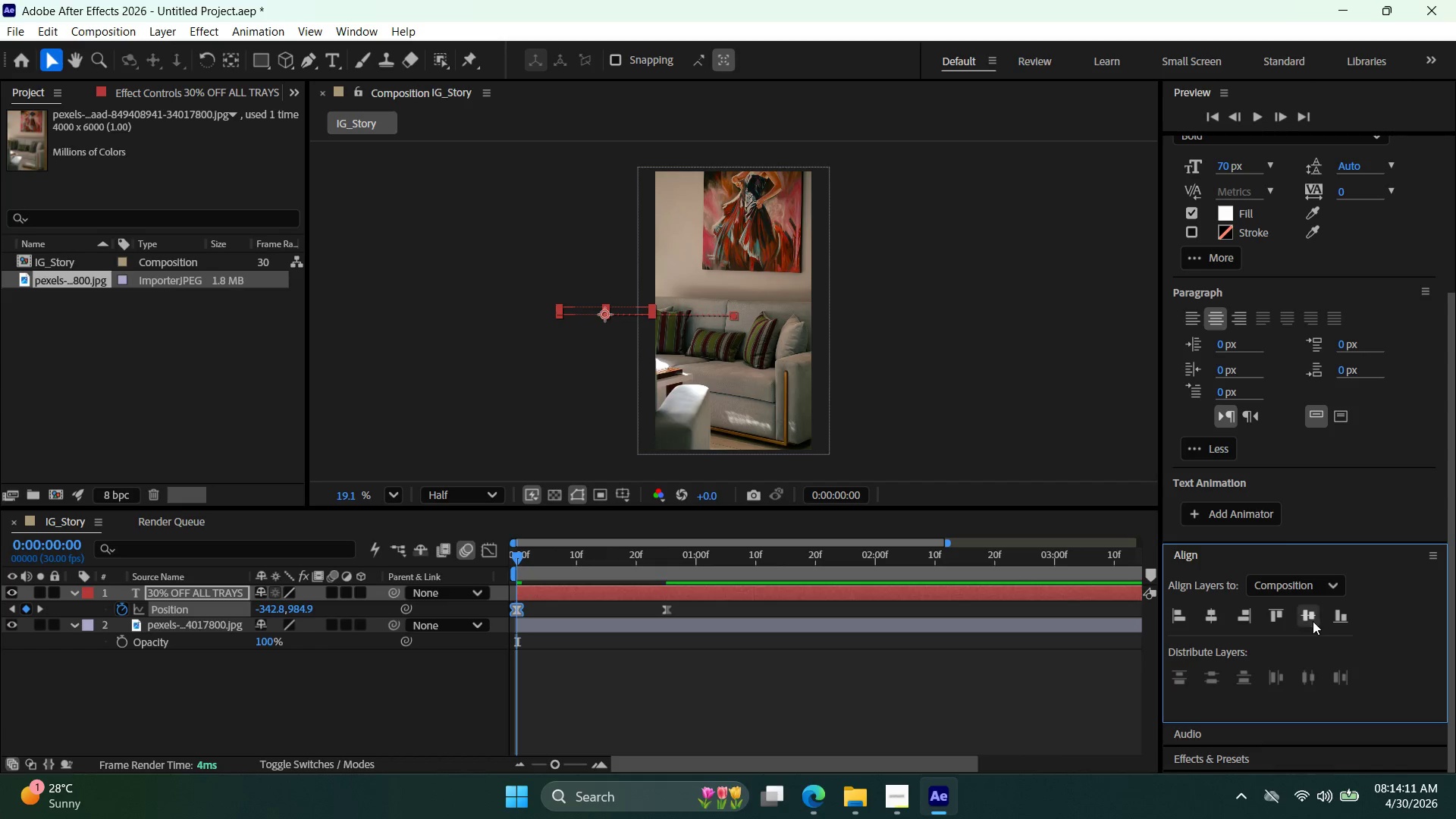 
triple_click([1313, 621])
 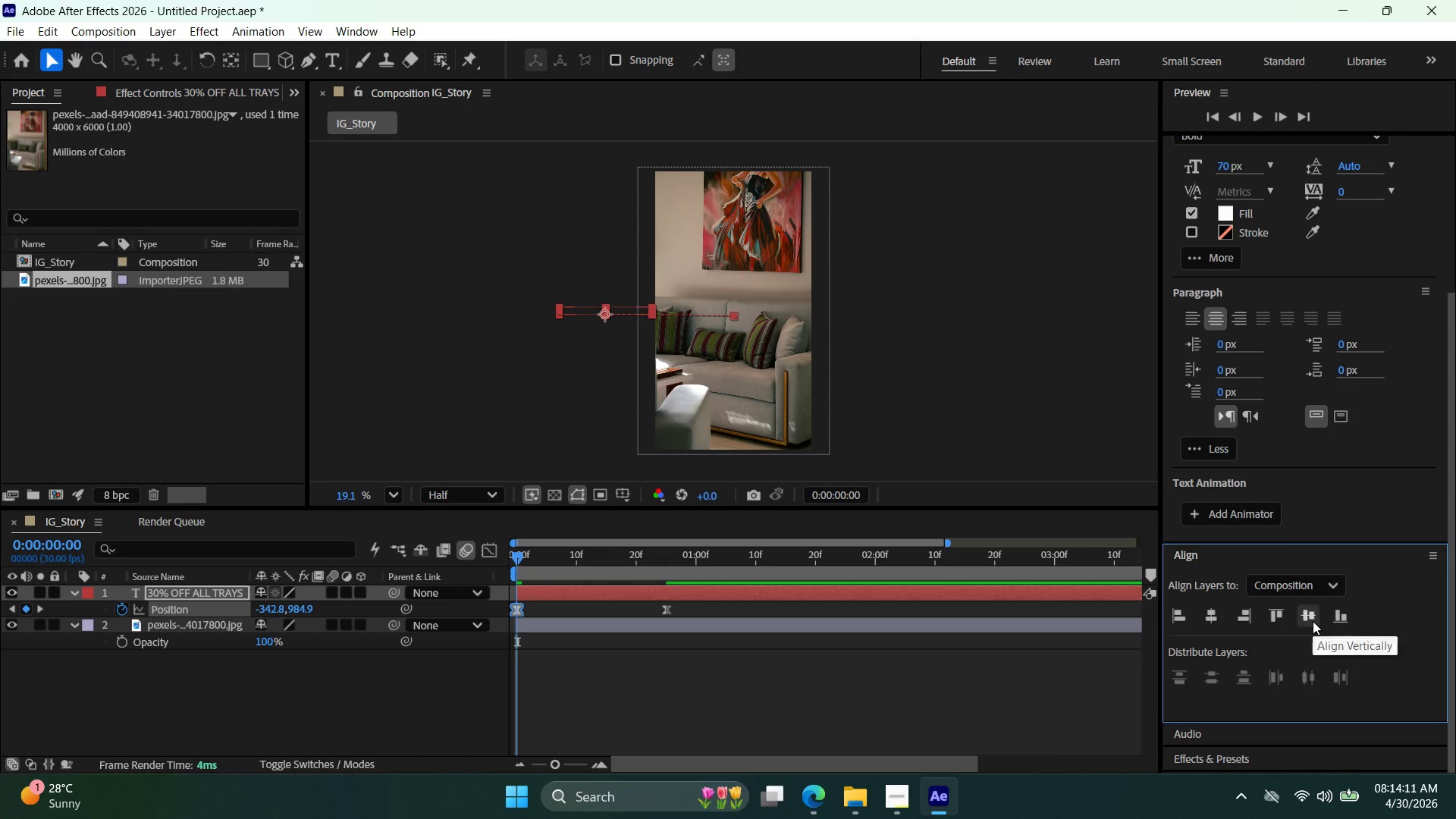 
triple_click([1313, 621])
 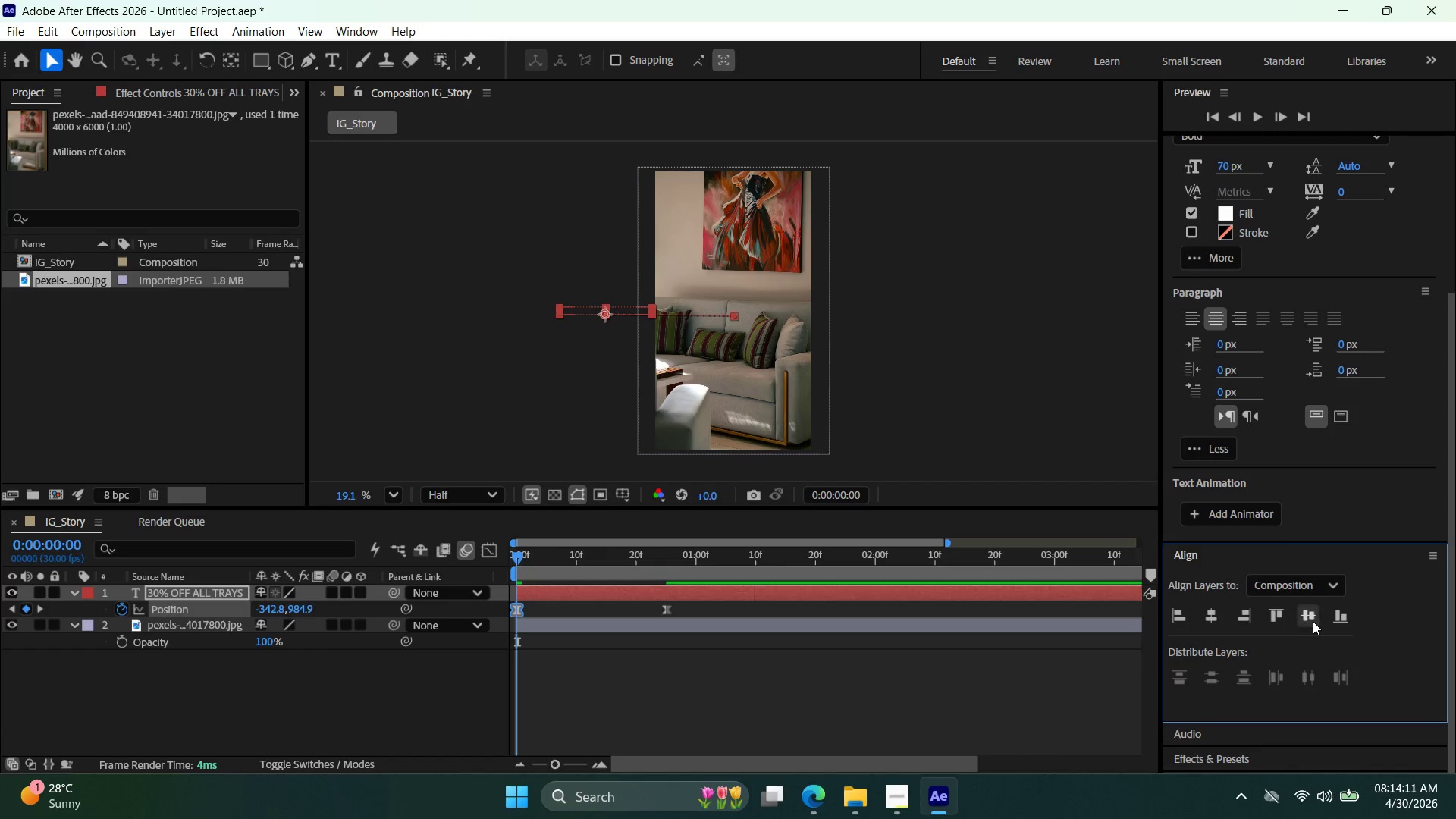 
triple_click([1313, 621])
 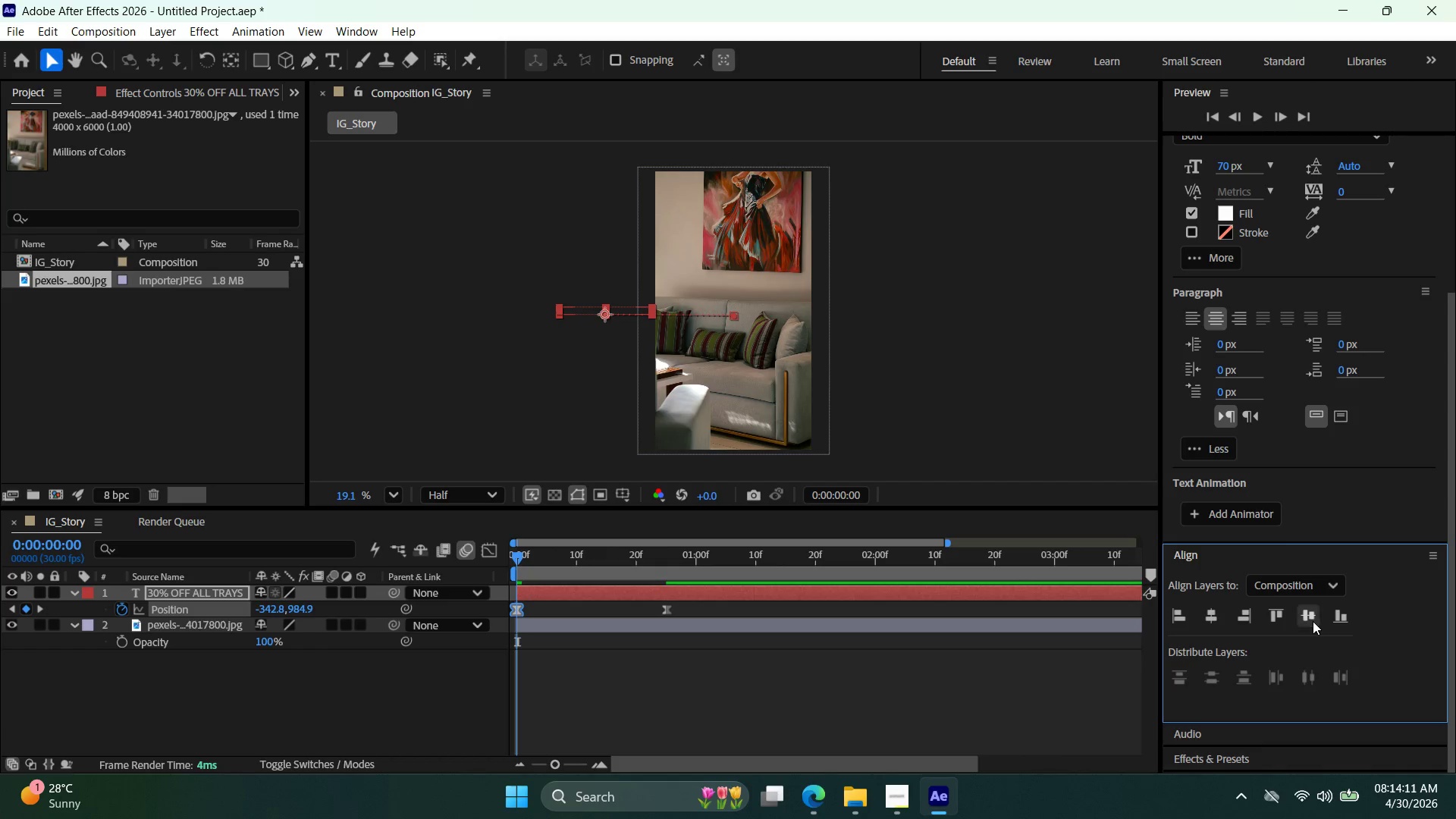 
triple_click([1313, 621])
 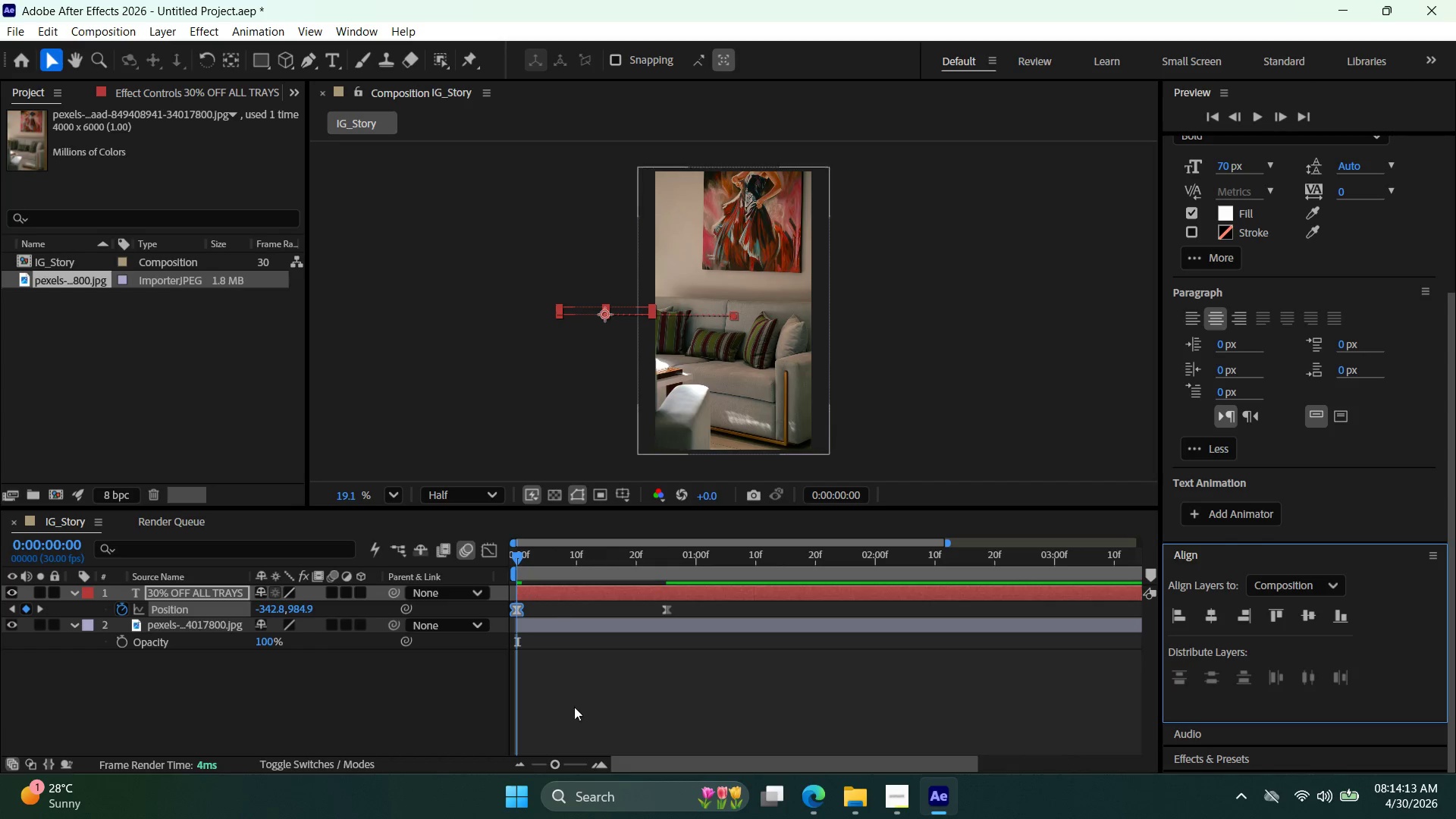 
key(Space)
 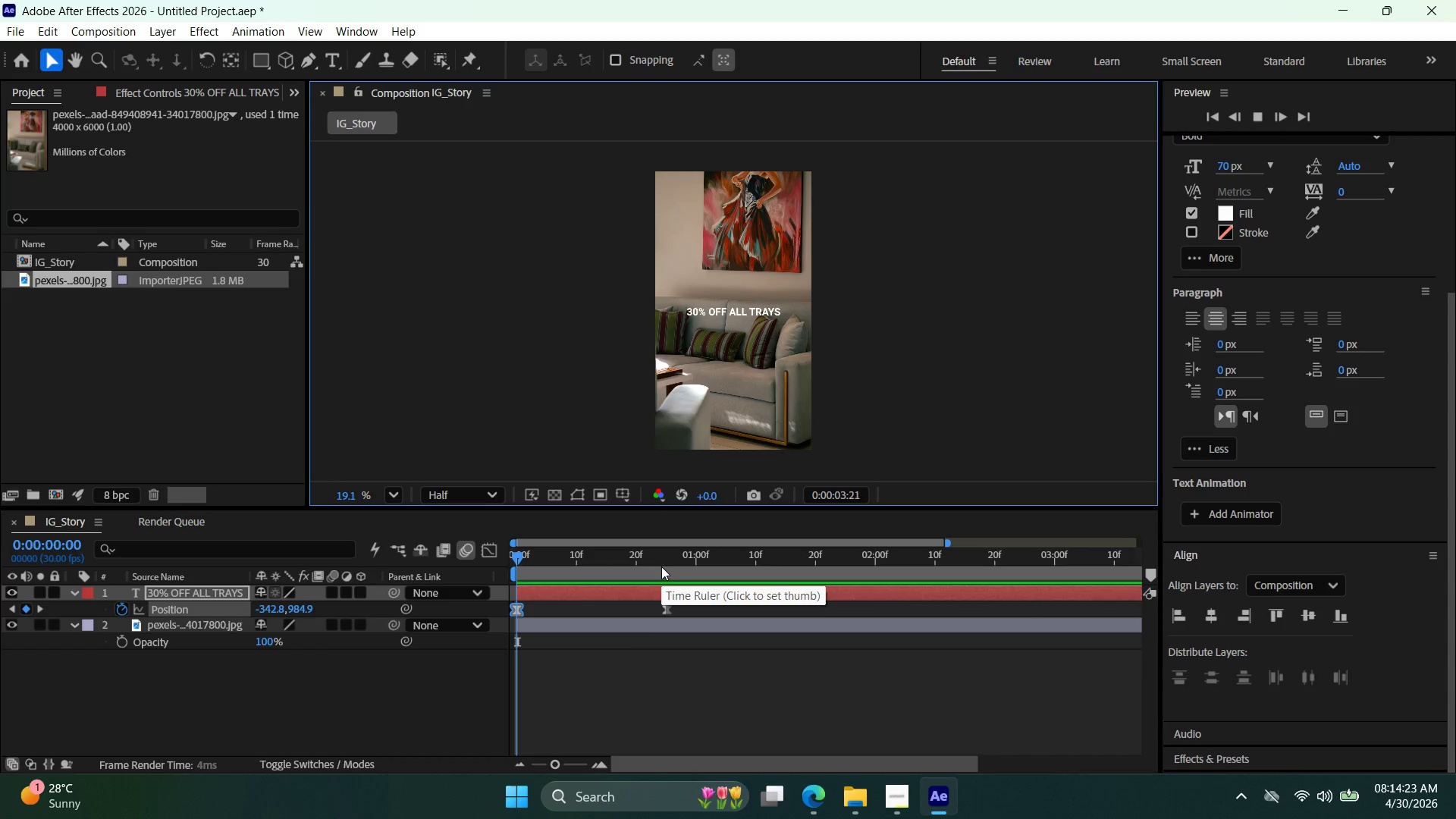 
wait(13.95)
 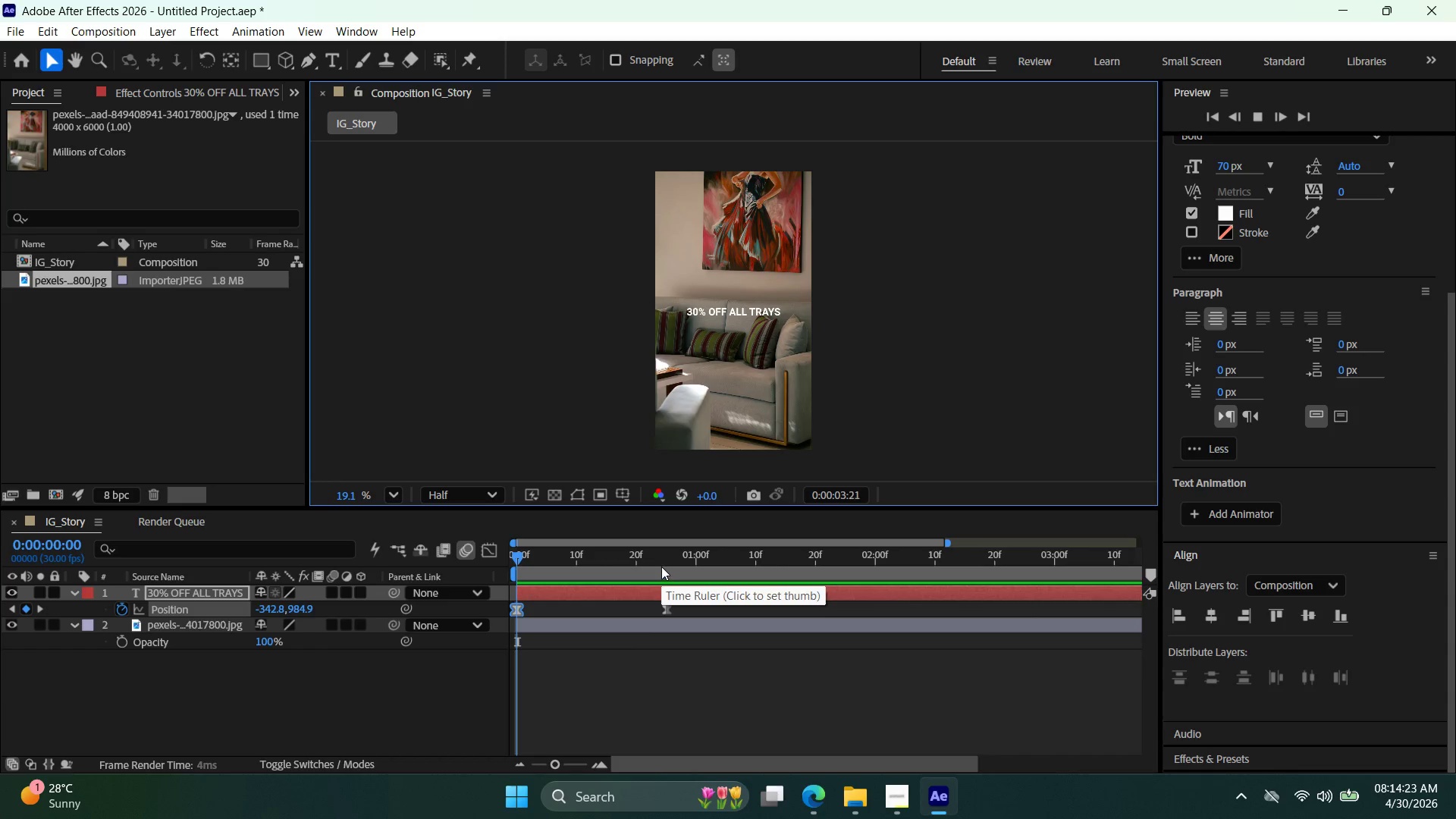 
left_click([896, 802])